 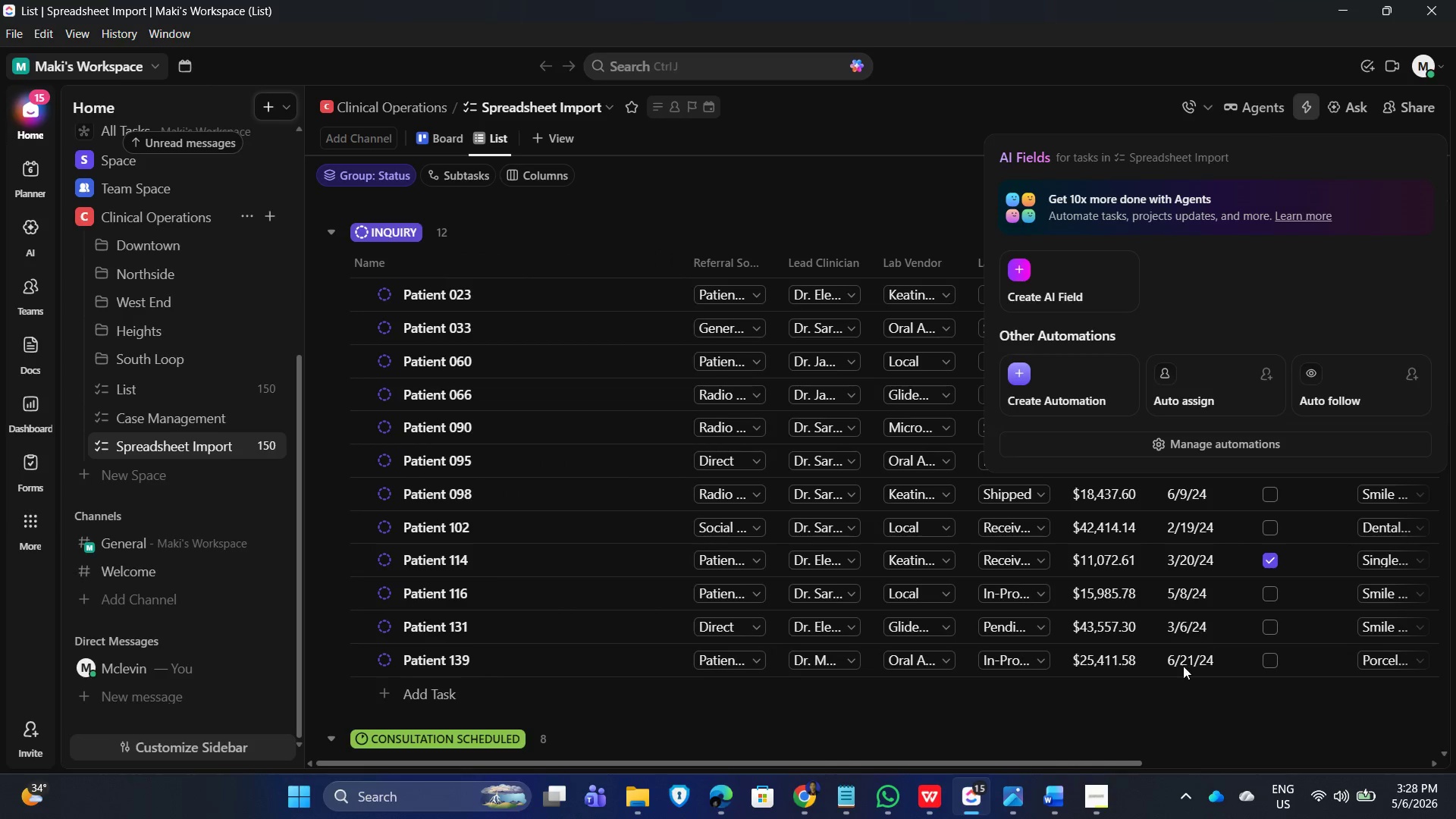 
left_click([1213, 591])
 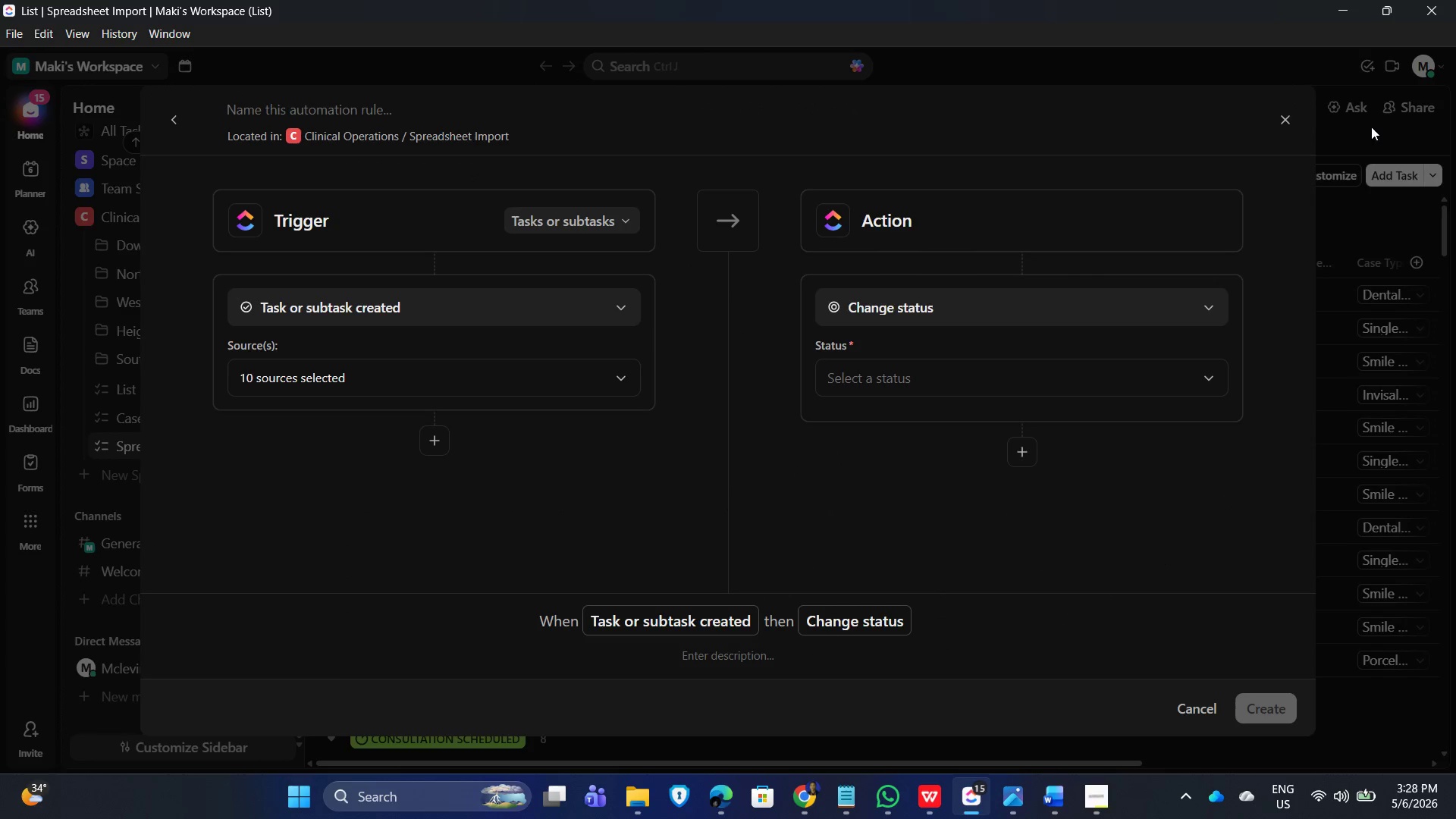 
wait(9.55)
 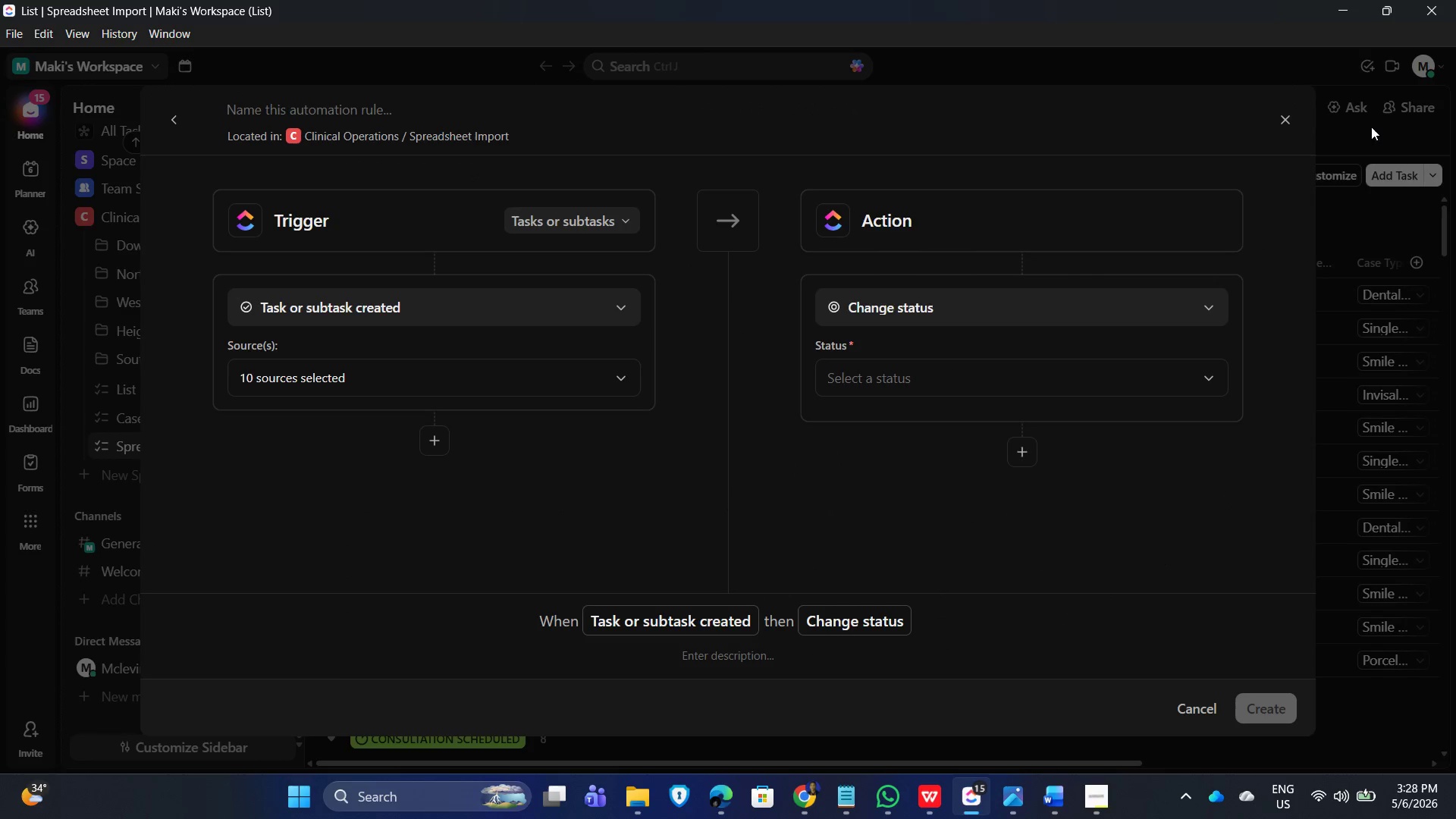 
left_click([467, 228])
 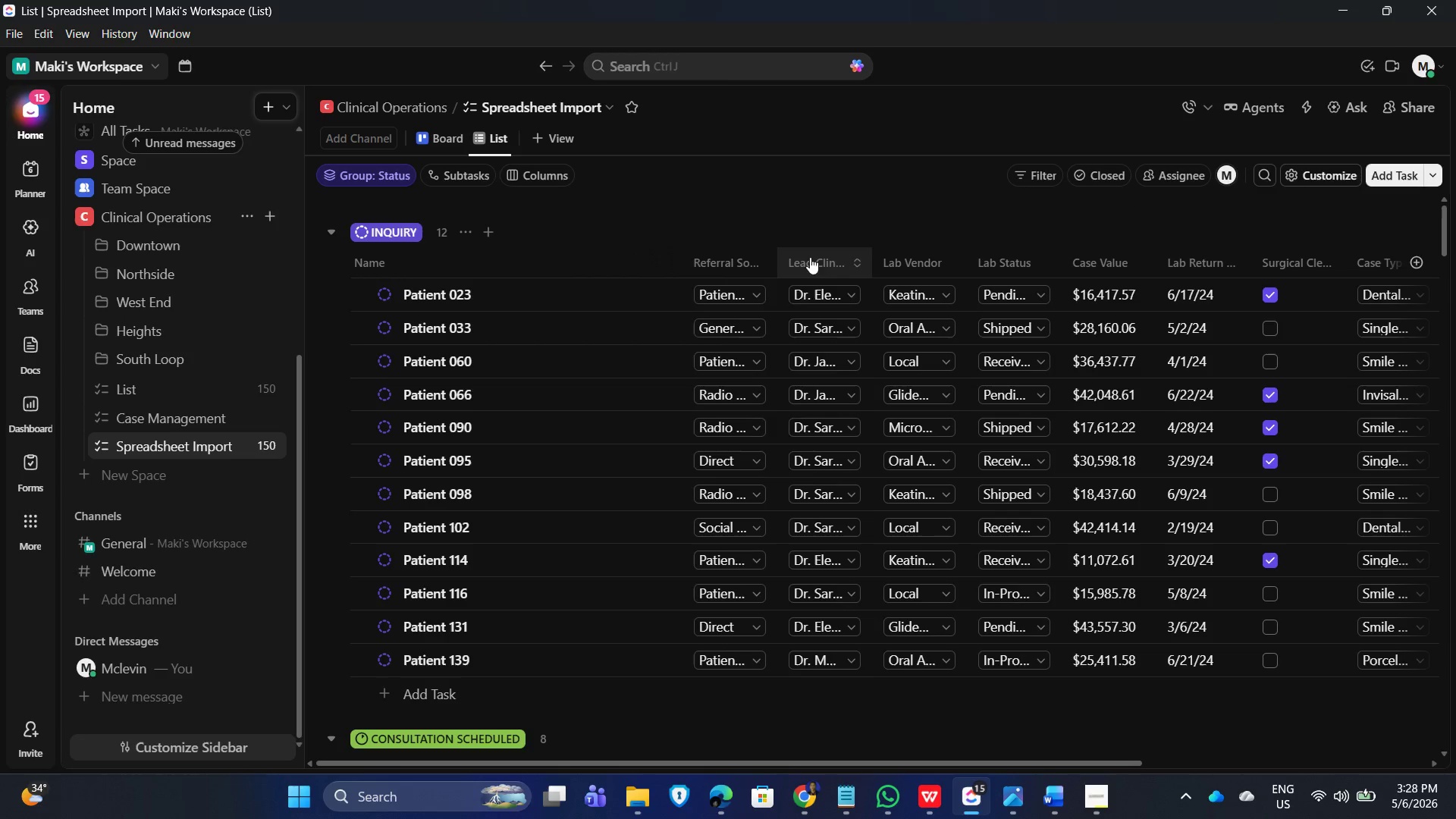 
wait(5.81)
 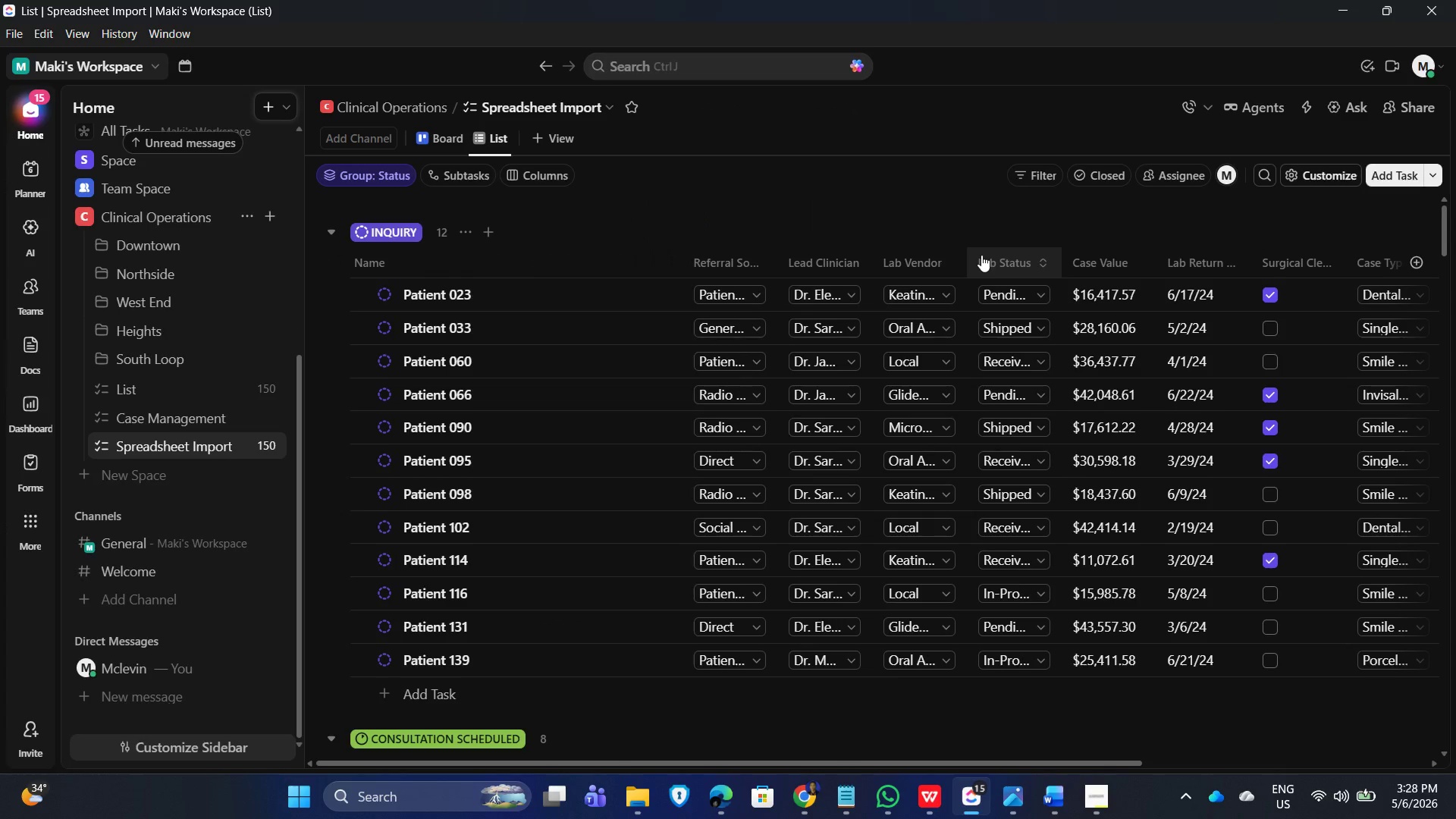 
left_click_drag(start_coordinate=[910, 764], to_coordinate=[816, 792])
 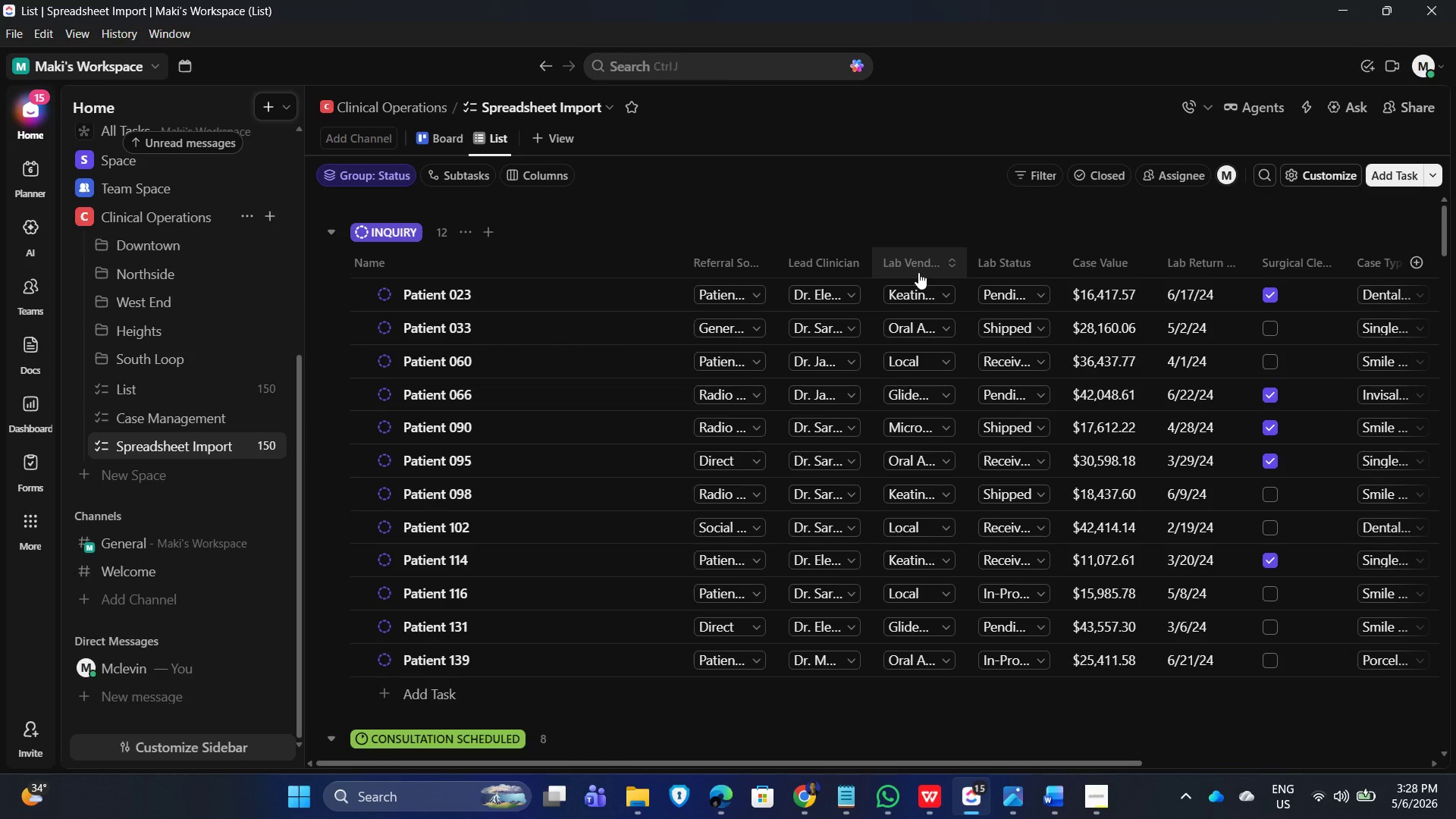 
wait(5.14)
 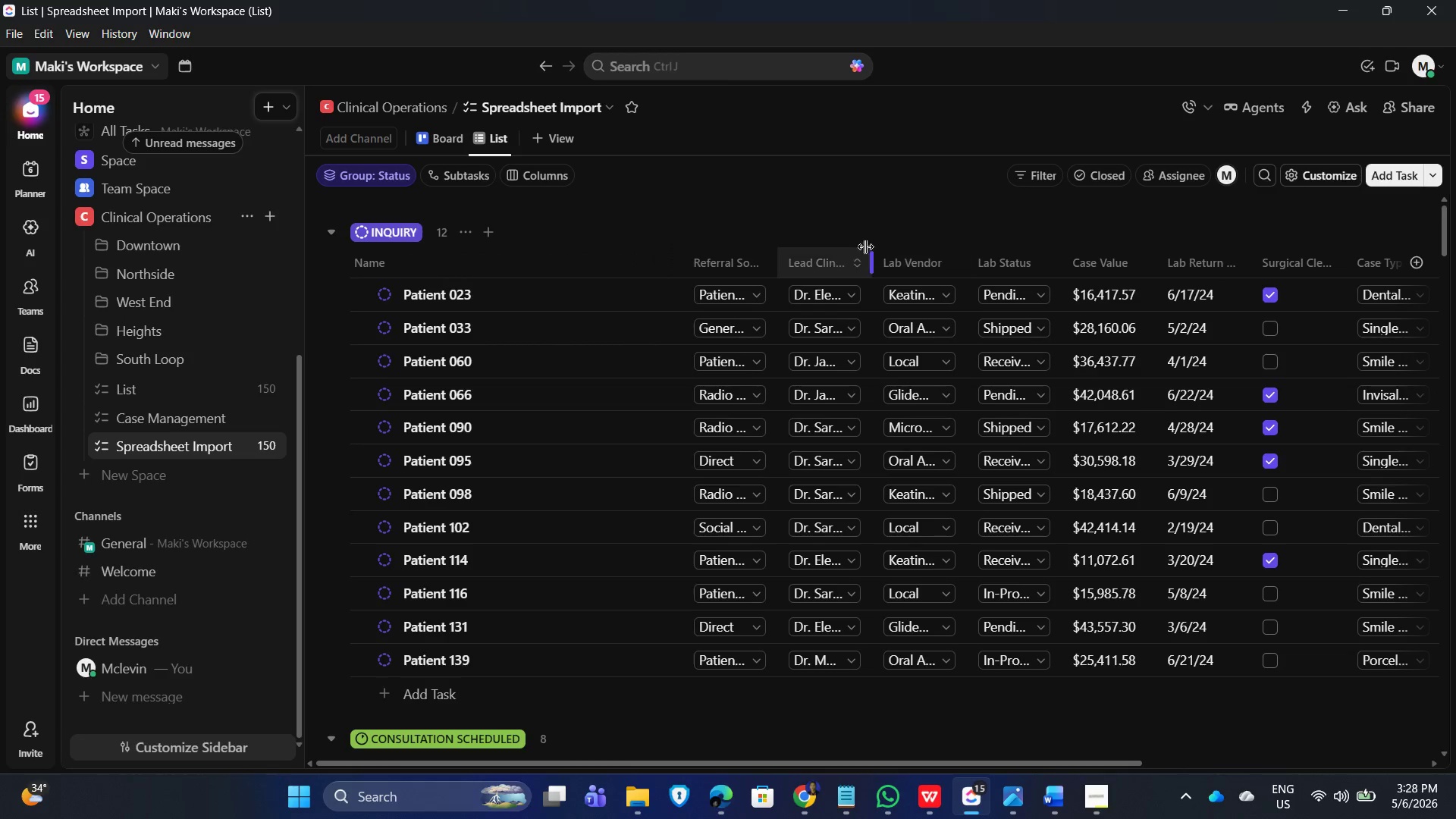 
mouse_move([1021, 259])
 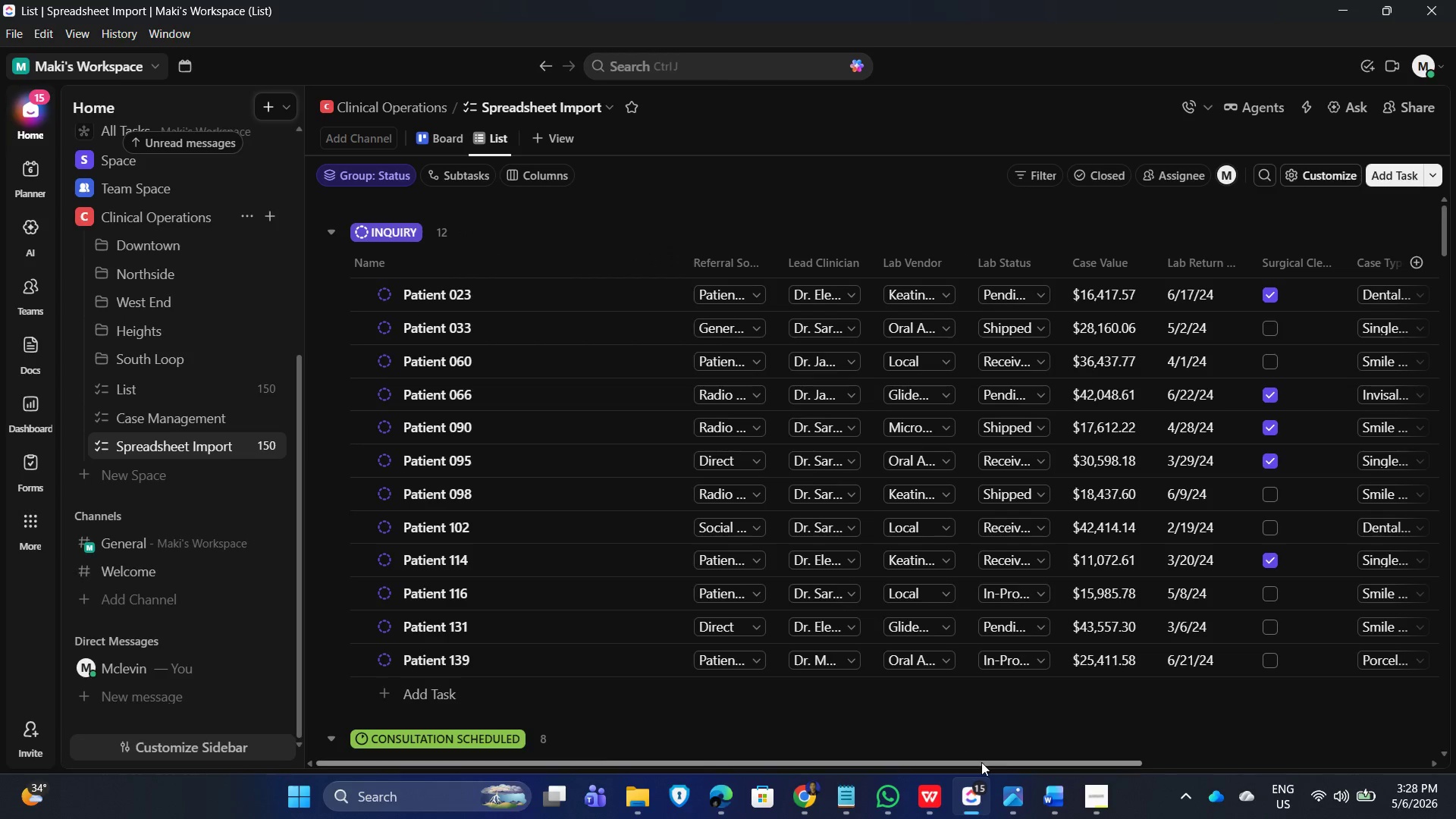 
left_click_drag(start_coordinate=[982, 764], to_coordinate=[1141, 771])
 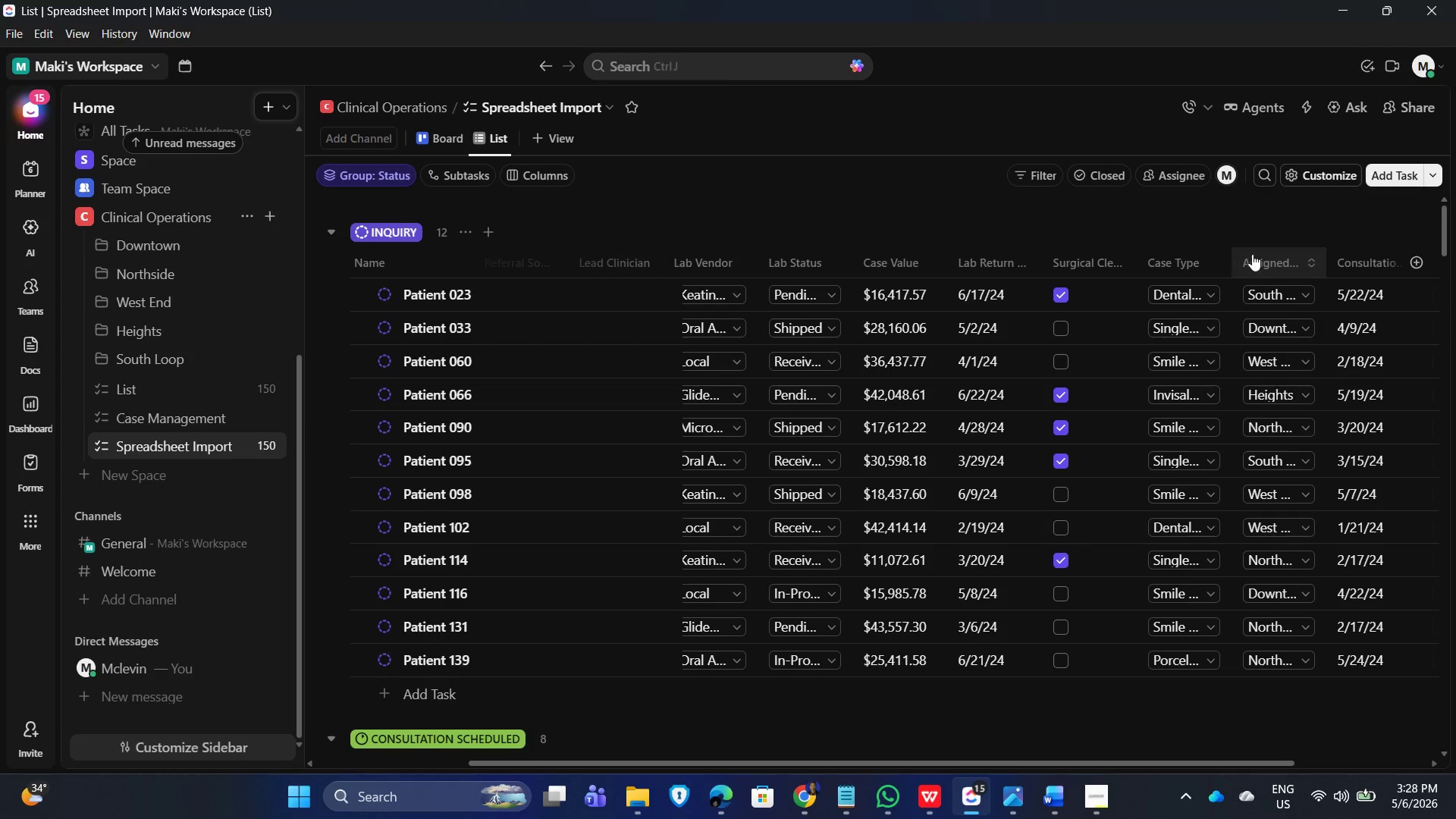 
mouse_move([1189, 256])
 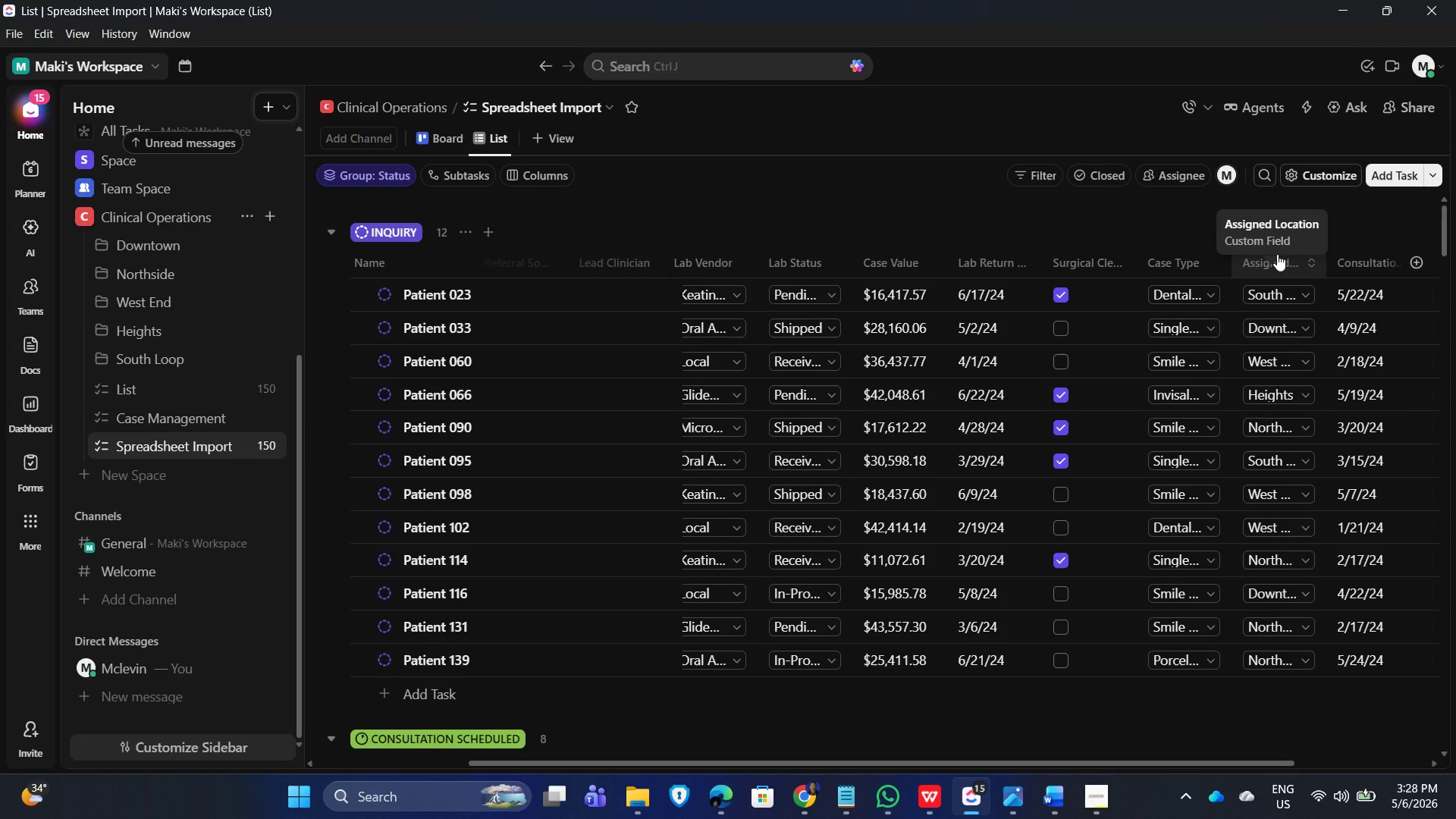 
left_click([1277, 254])
 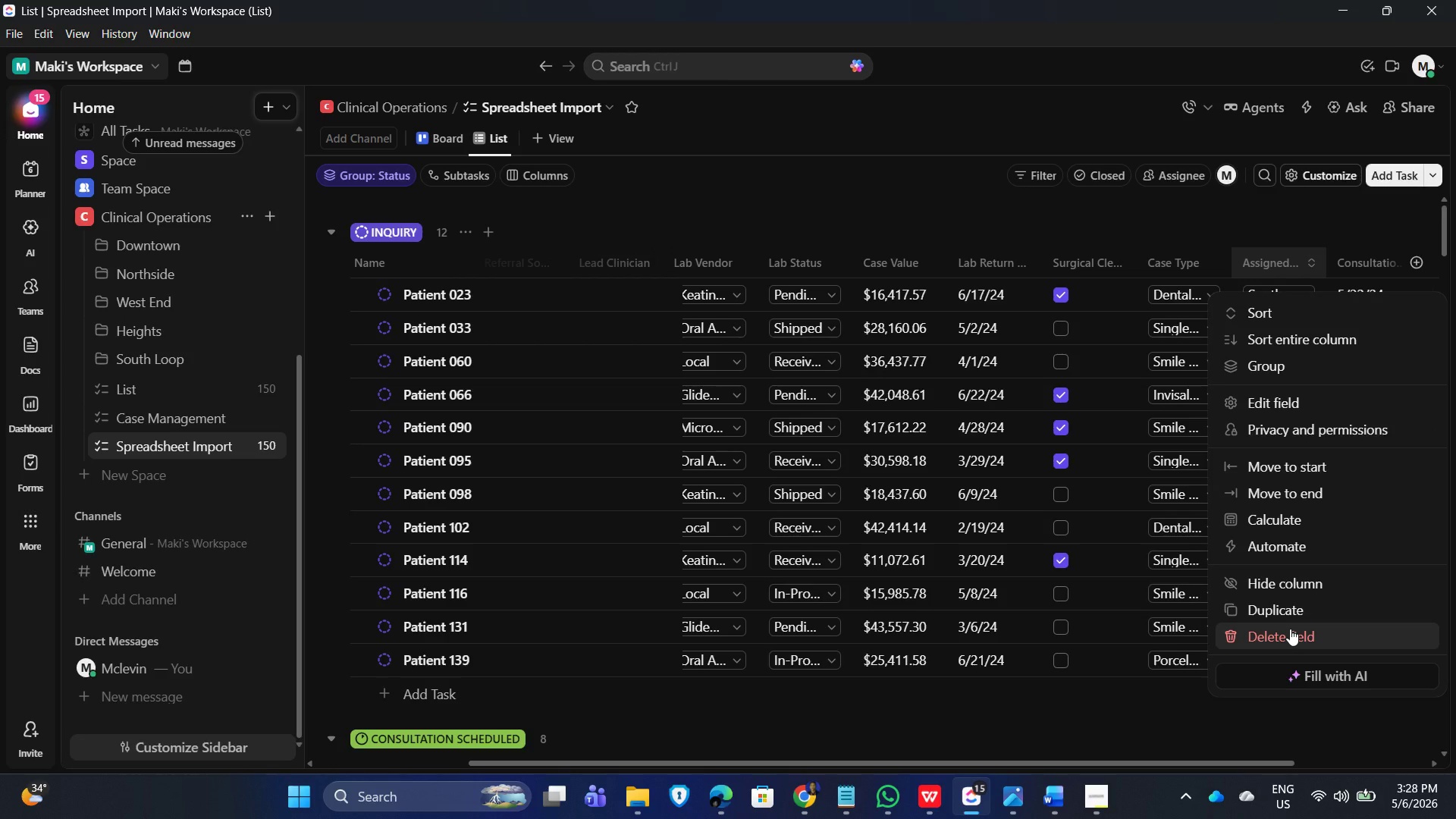 
wait(12.12)
 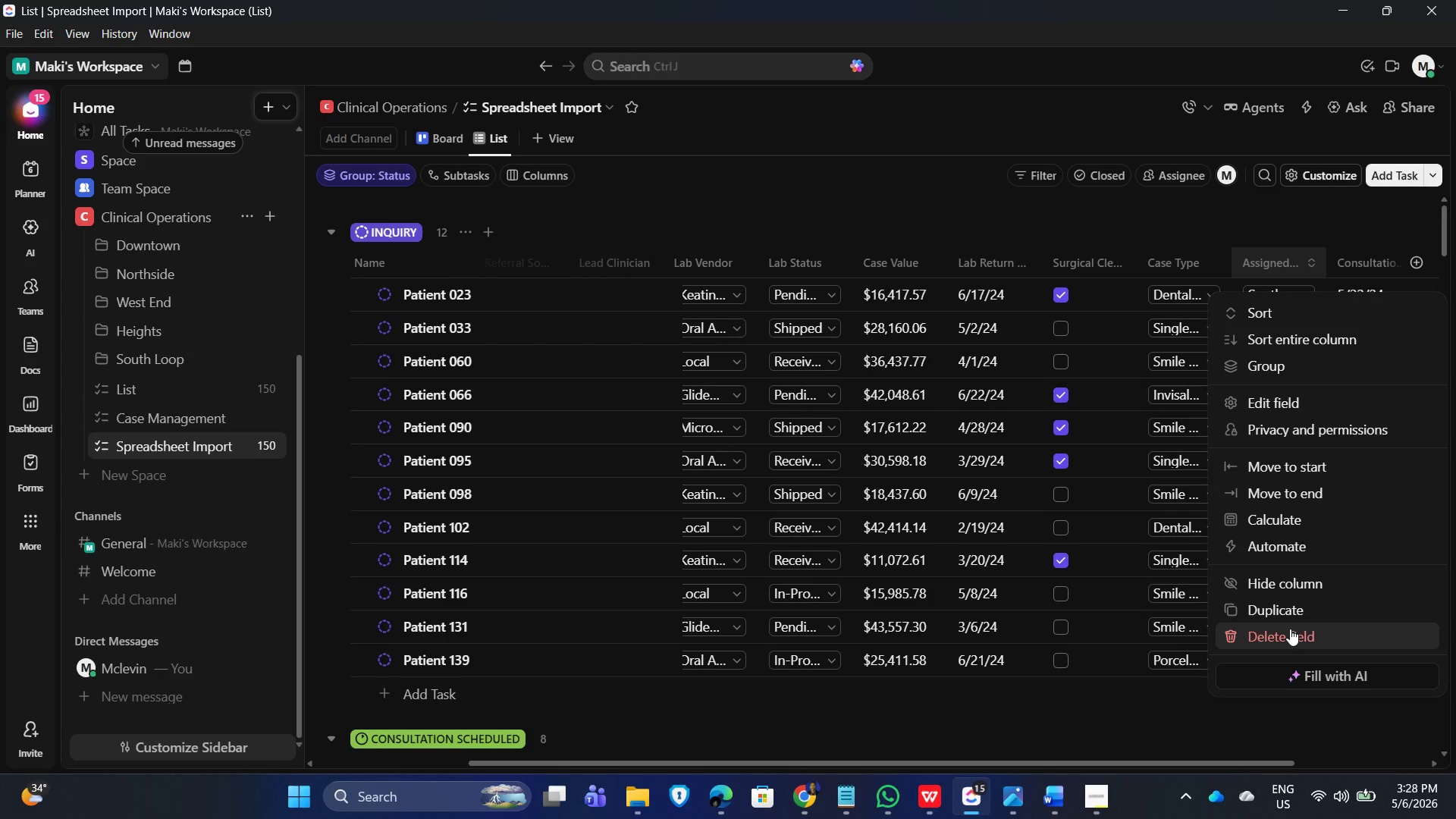 
left_click([240, 413])
 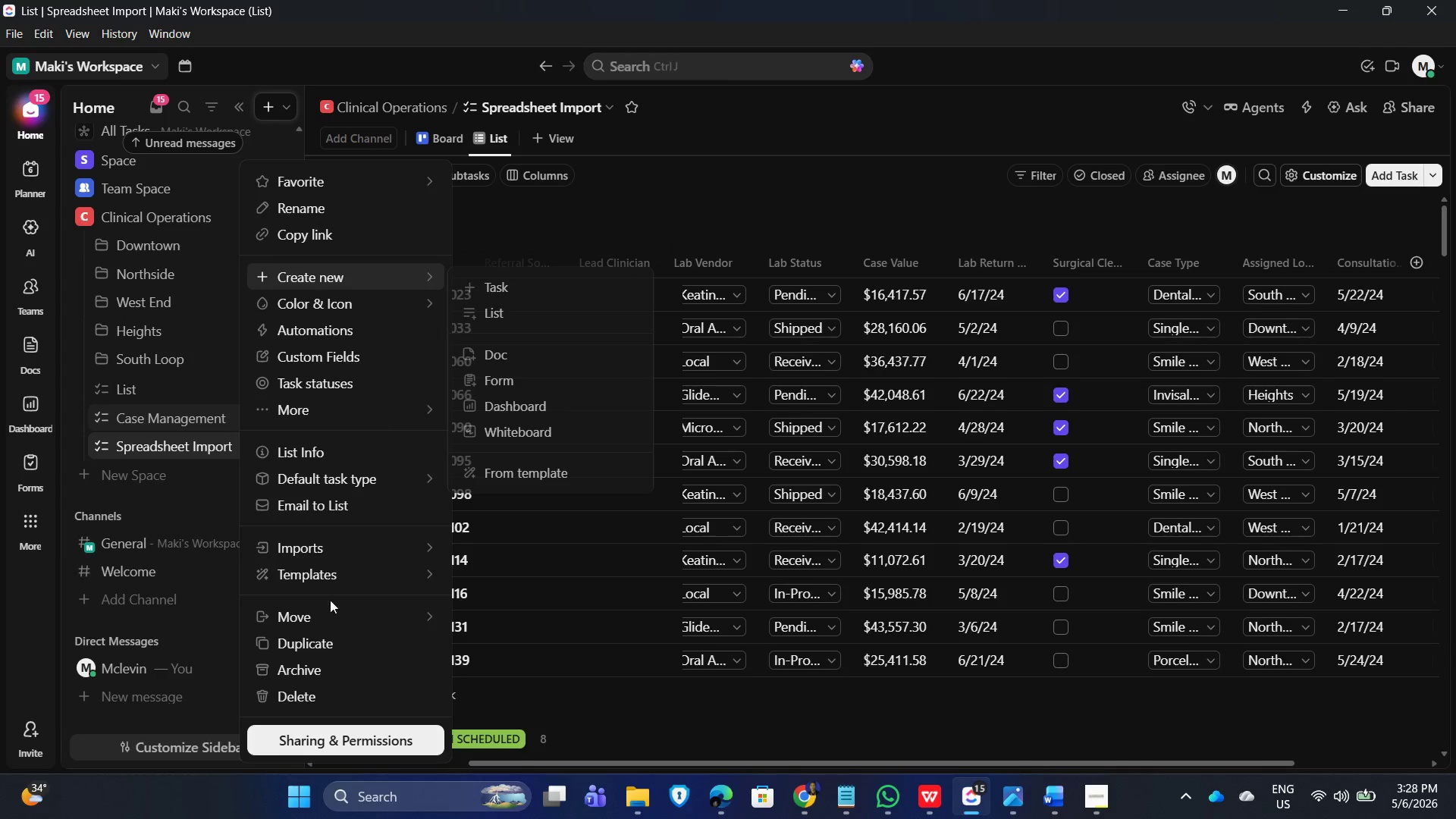 
left_click([307, 698])
 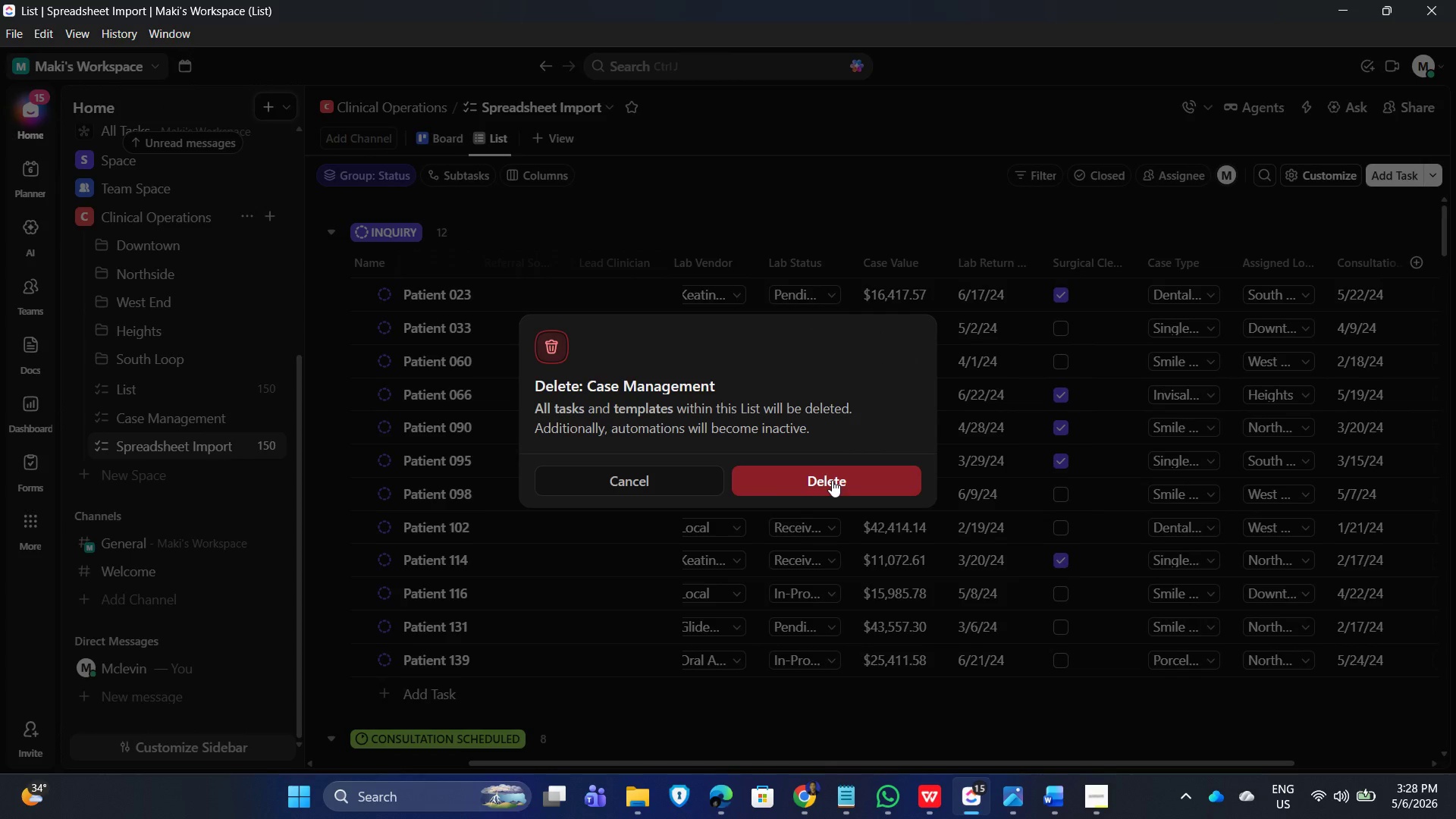 
left_click([833, 482])
 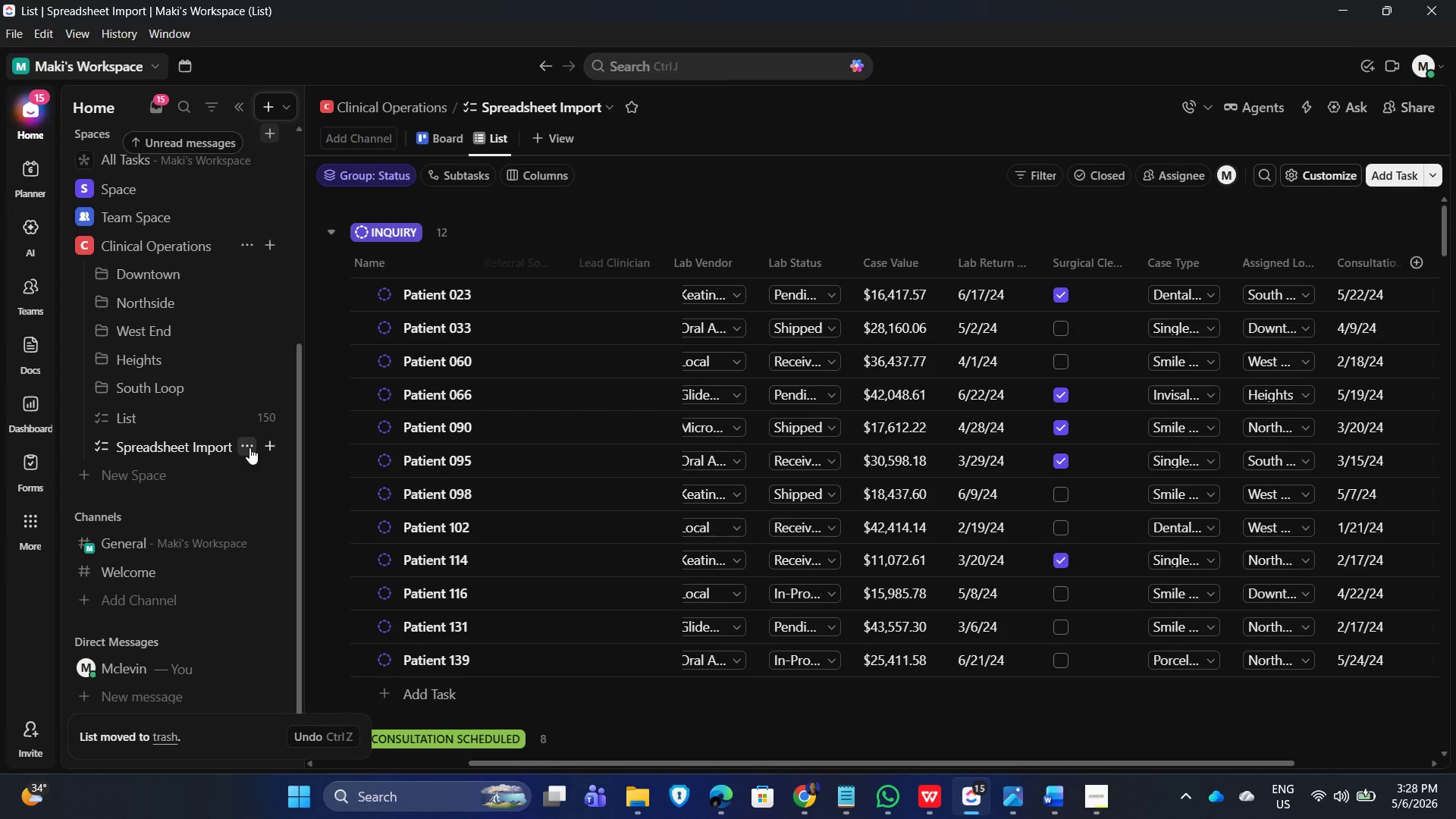 
left_click([226, 443])
 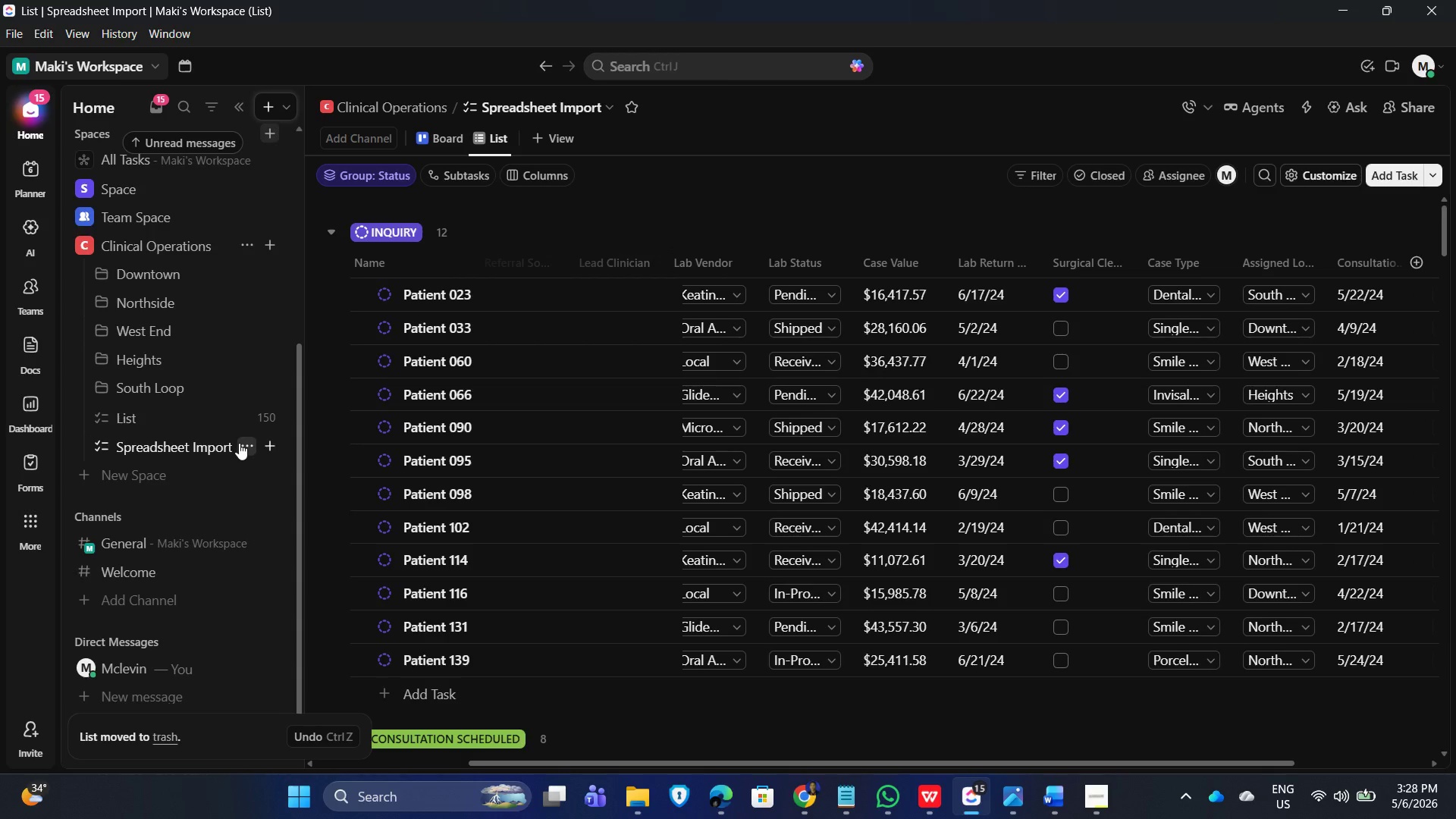 
left_click([239, 443])
 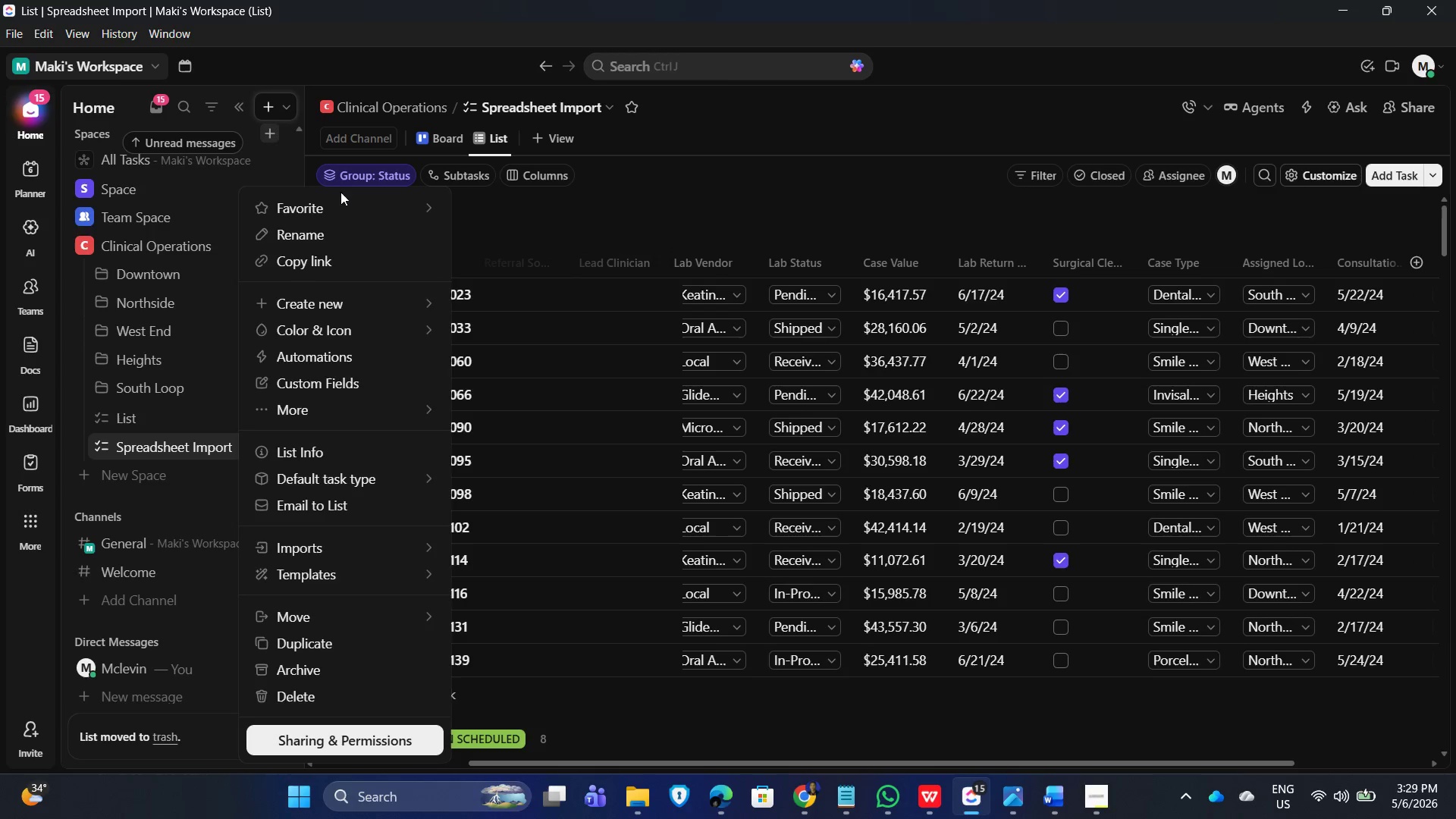 
left_click([334, 240])
 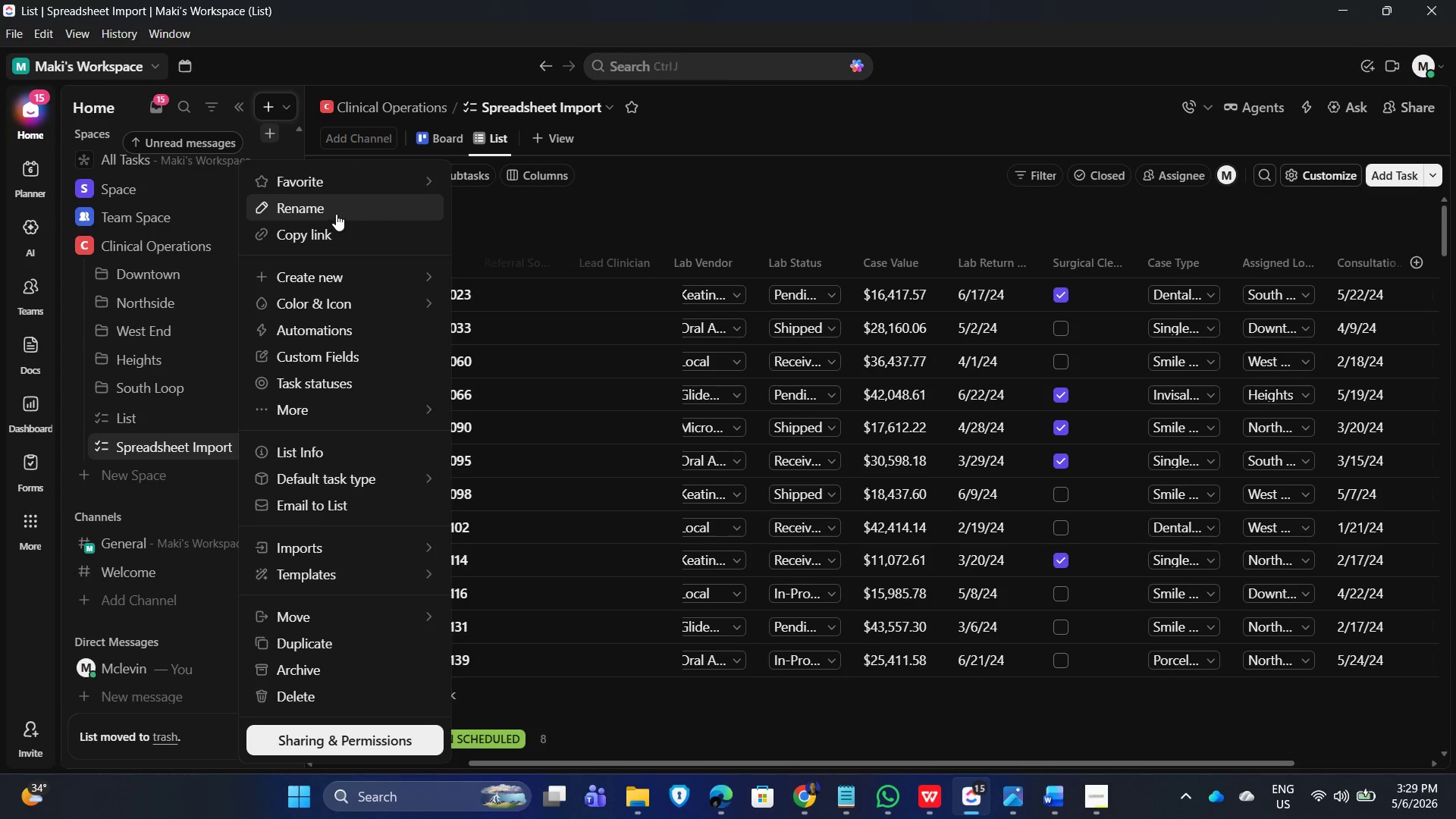 
left_click([333, 210])
 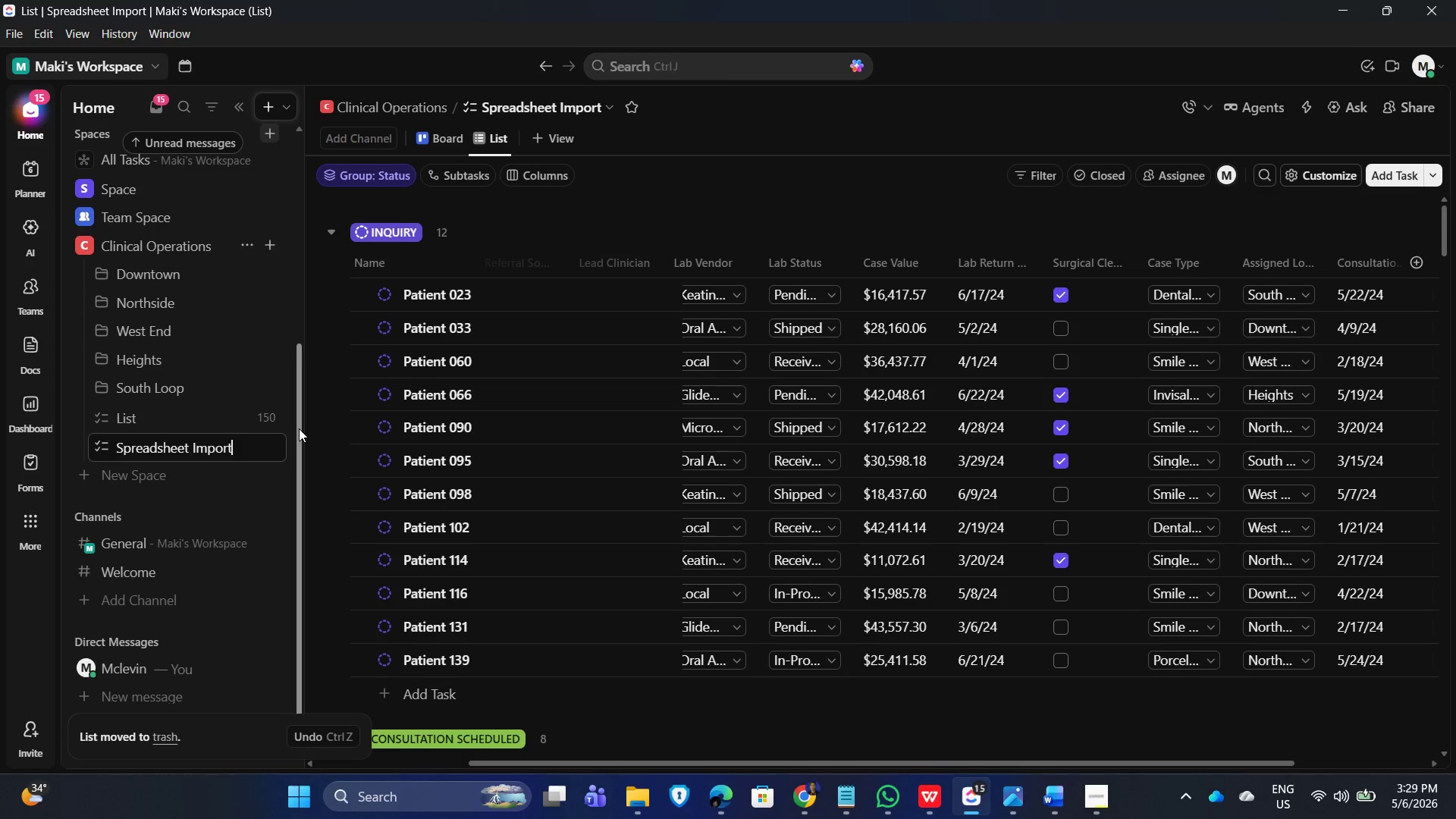 
hold_key(key=Backspace, duration=1.34)
 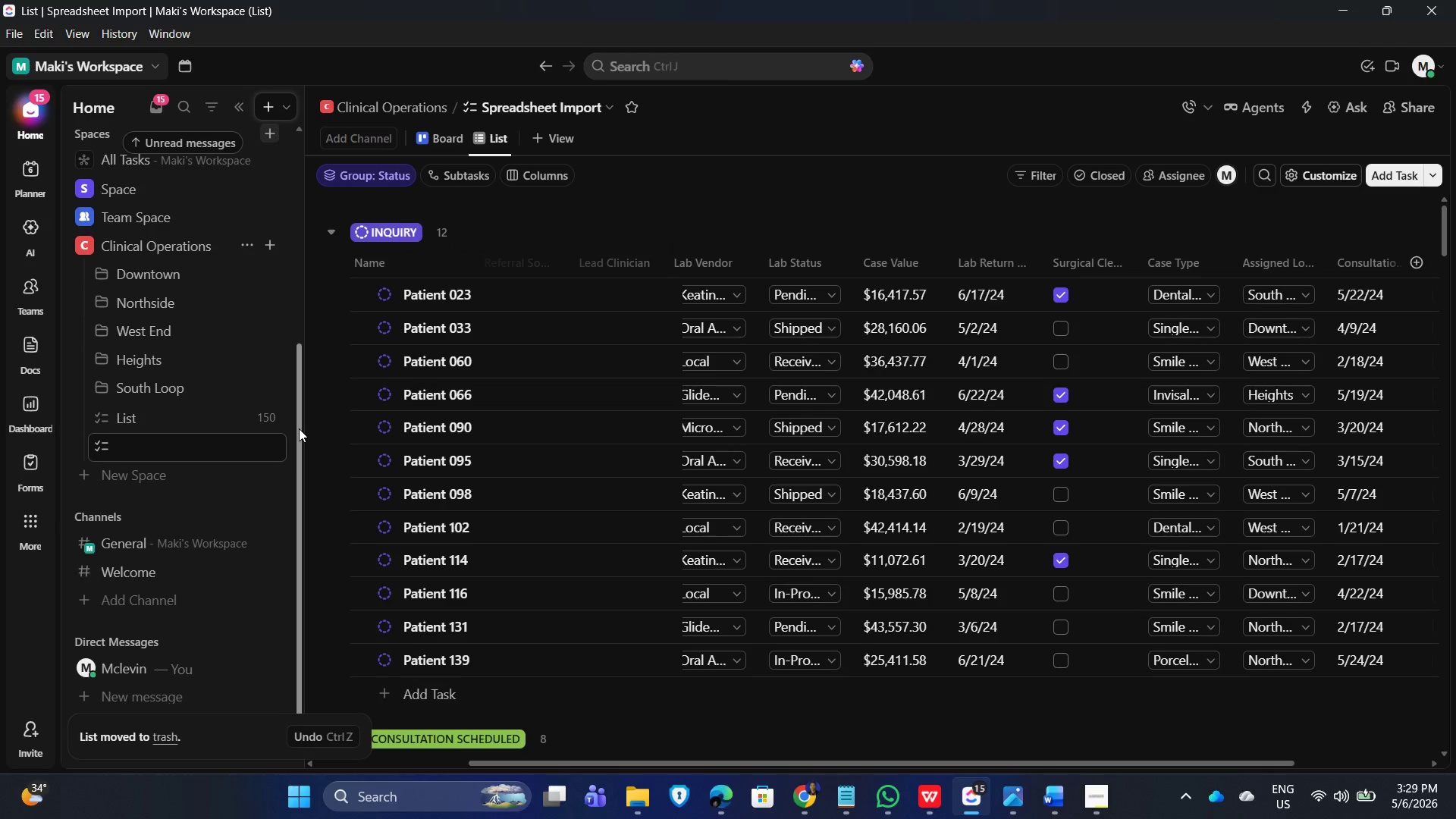 
type(Case Management)
 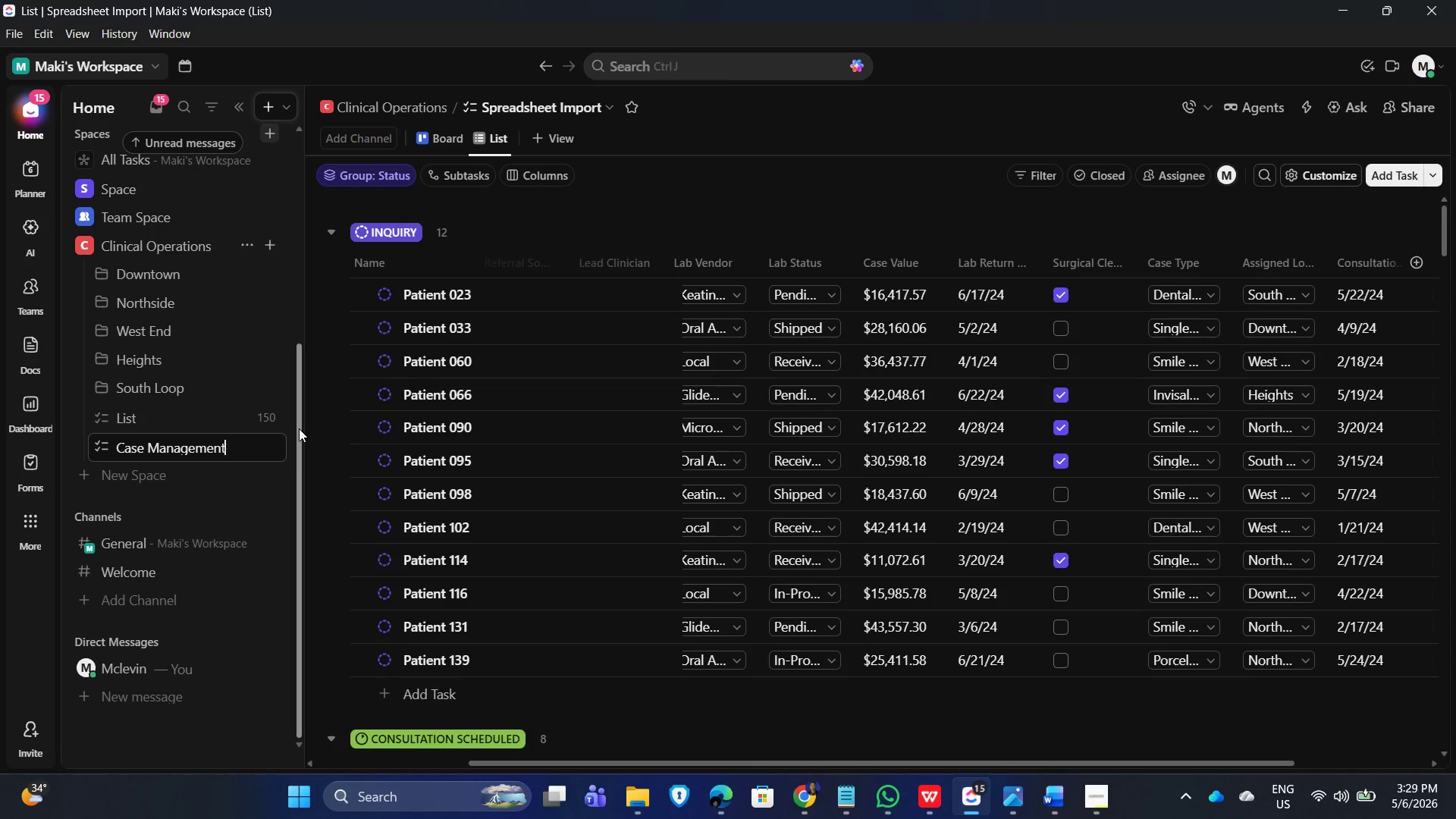 
key(Enter)